 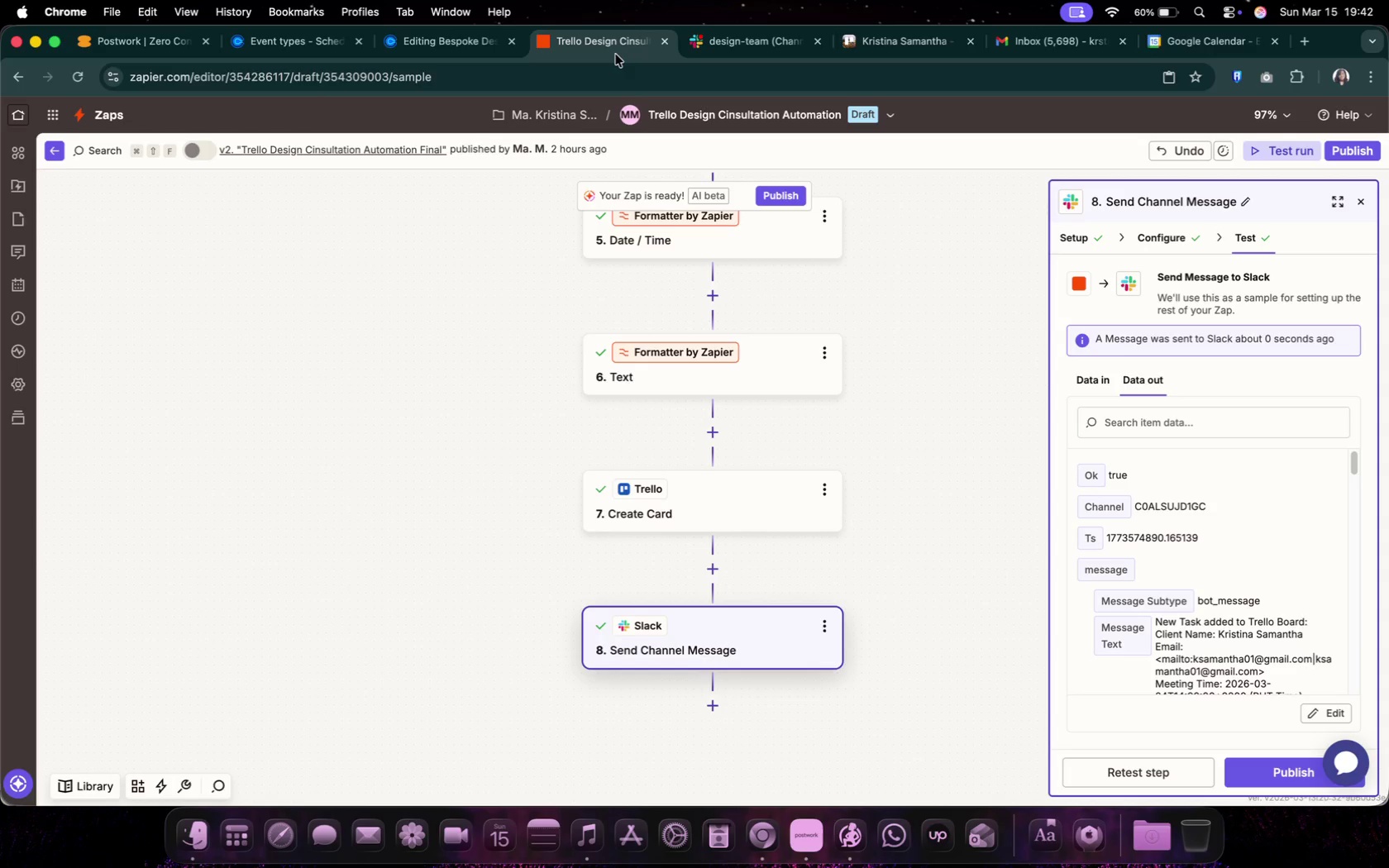 
scroll: coordinate [978, 523], scroll_direction: up, amount: 19.0
 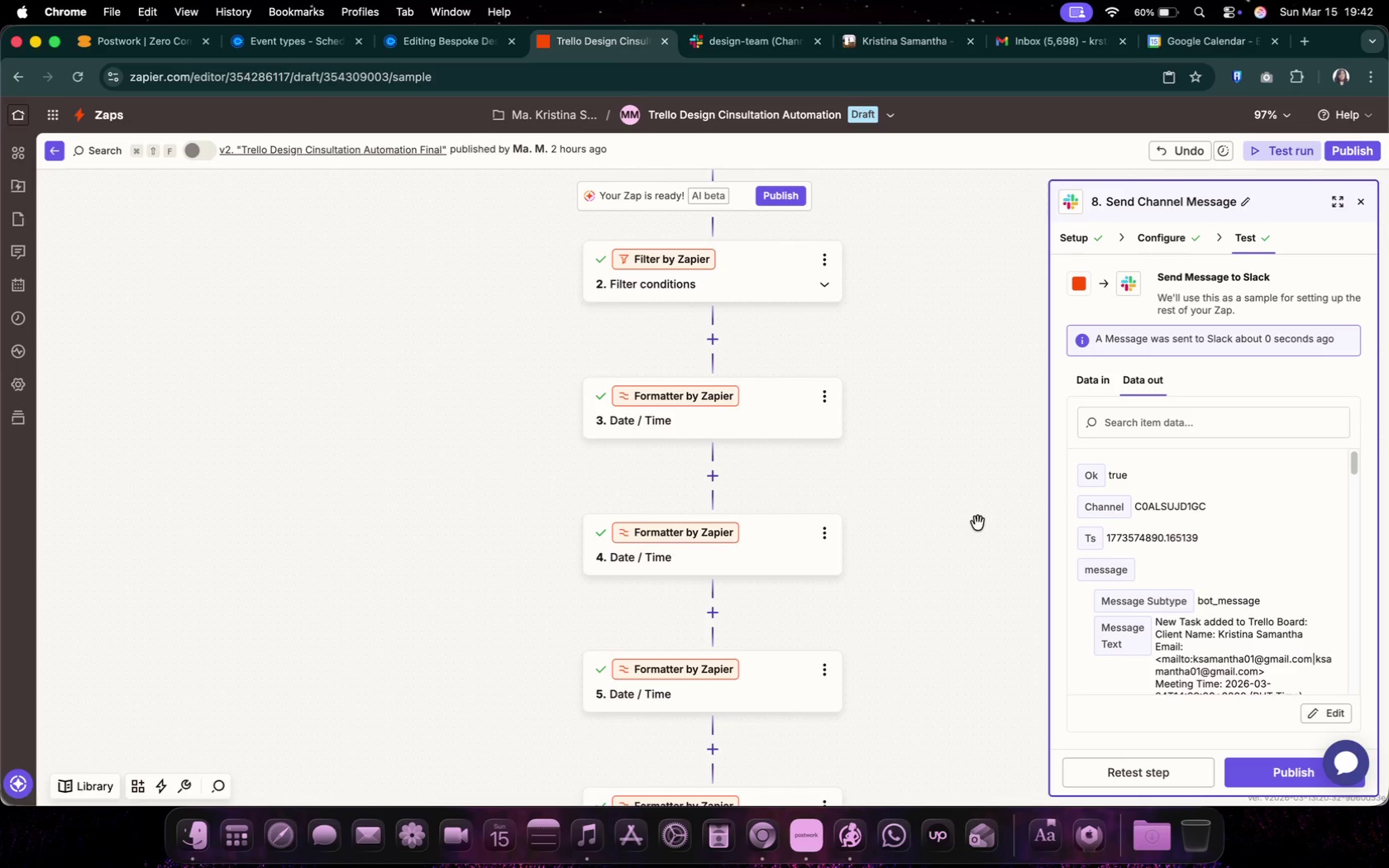 
scroll: coordinate [978, 523], scroll_direction: down, amount: 2.0
 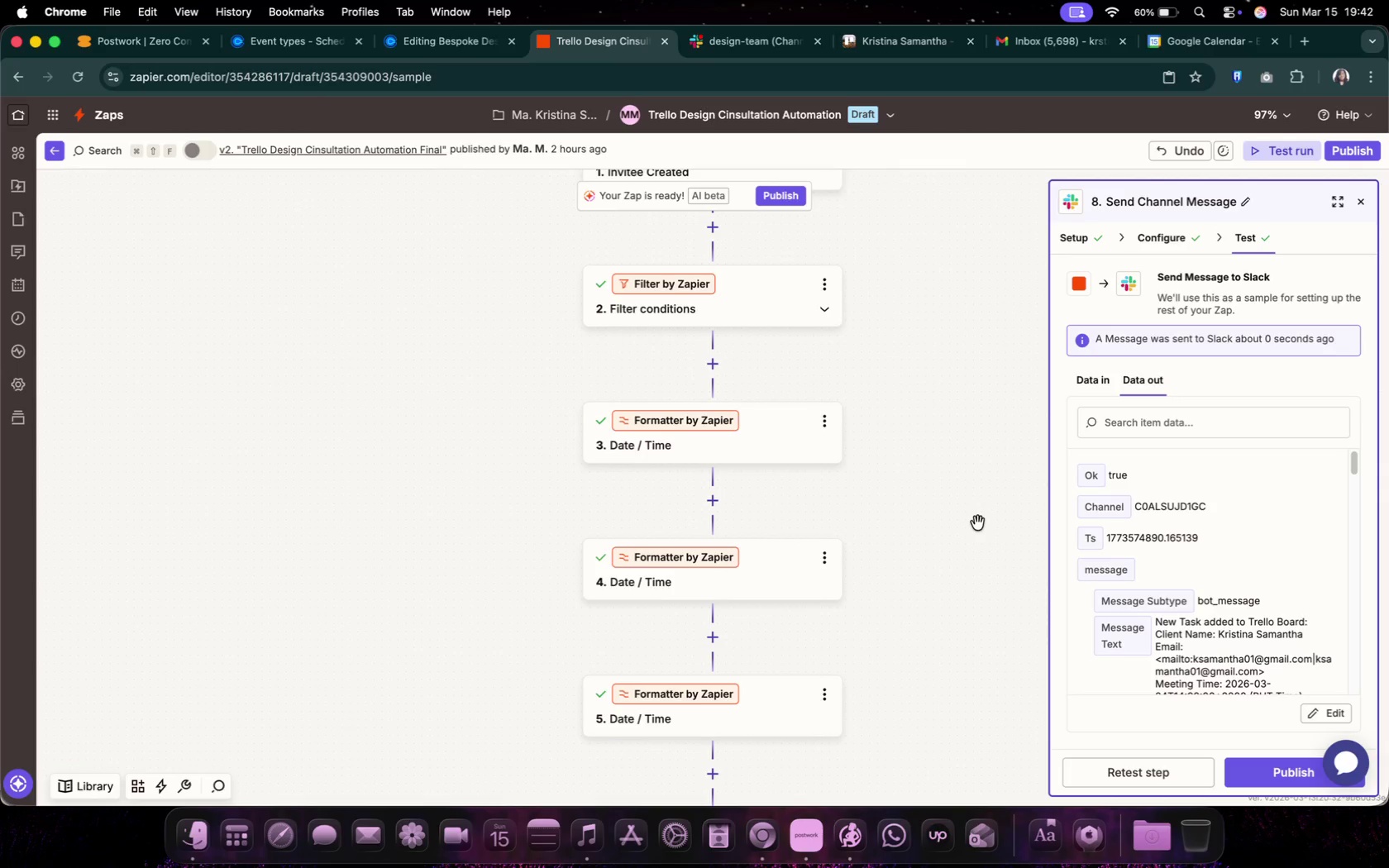 
scroll: coordinate [978, 523], scroll_direction: up, amount: 7.0
 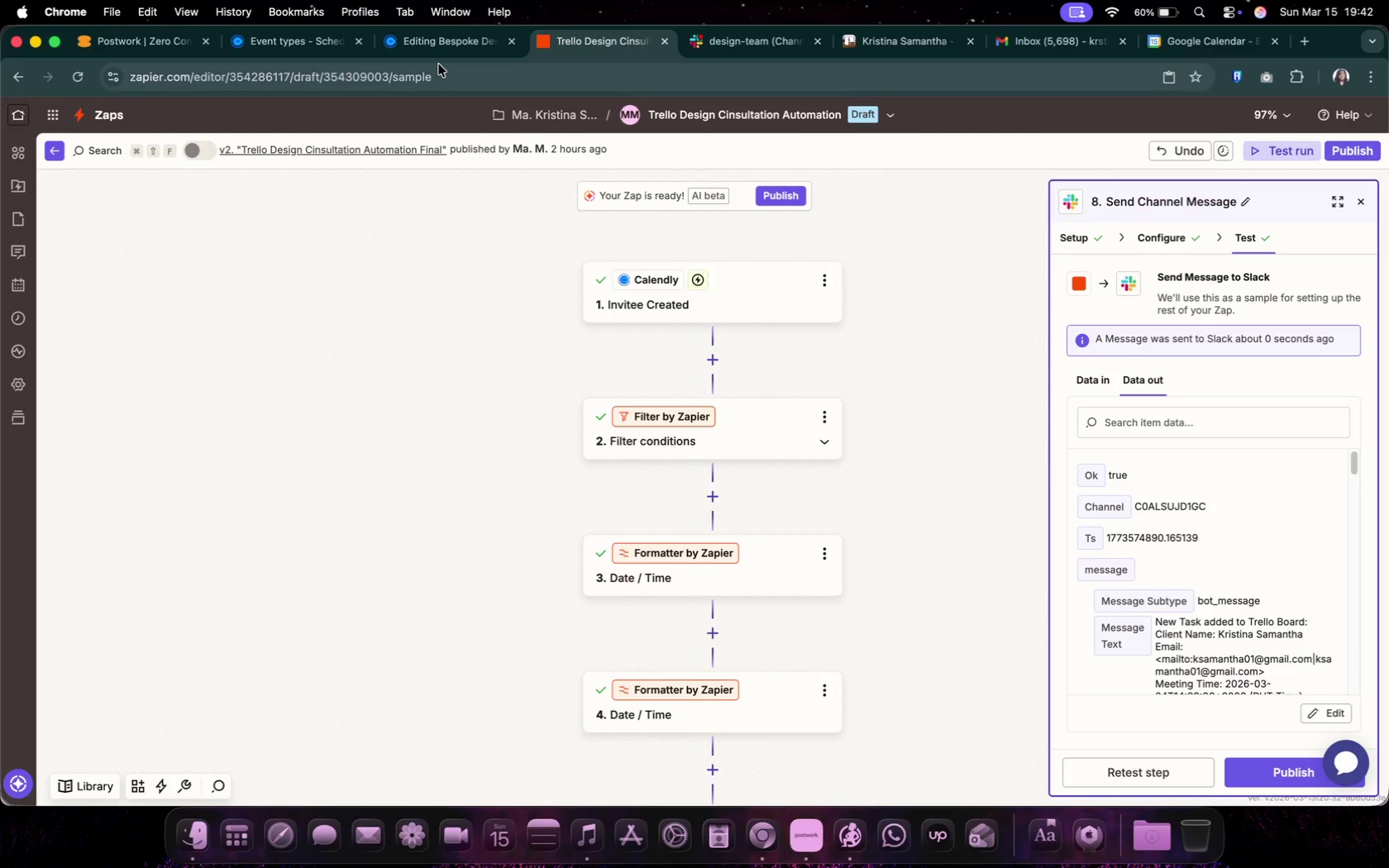 
left_click([439, 50])
 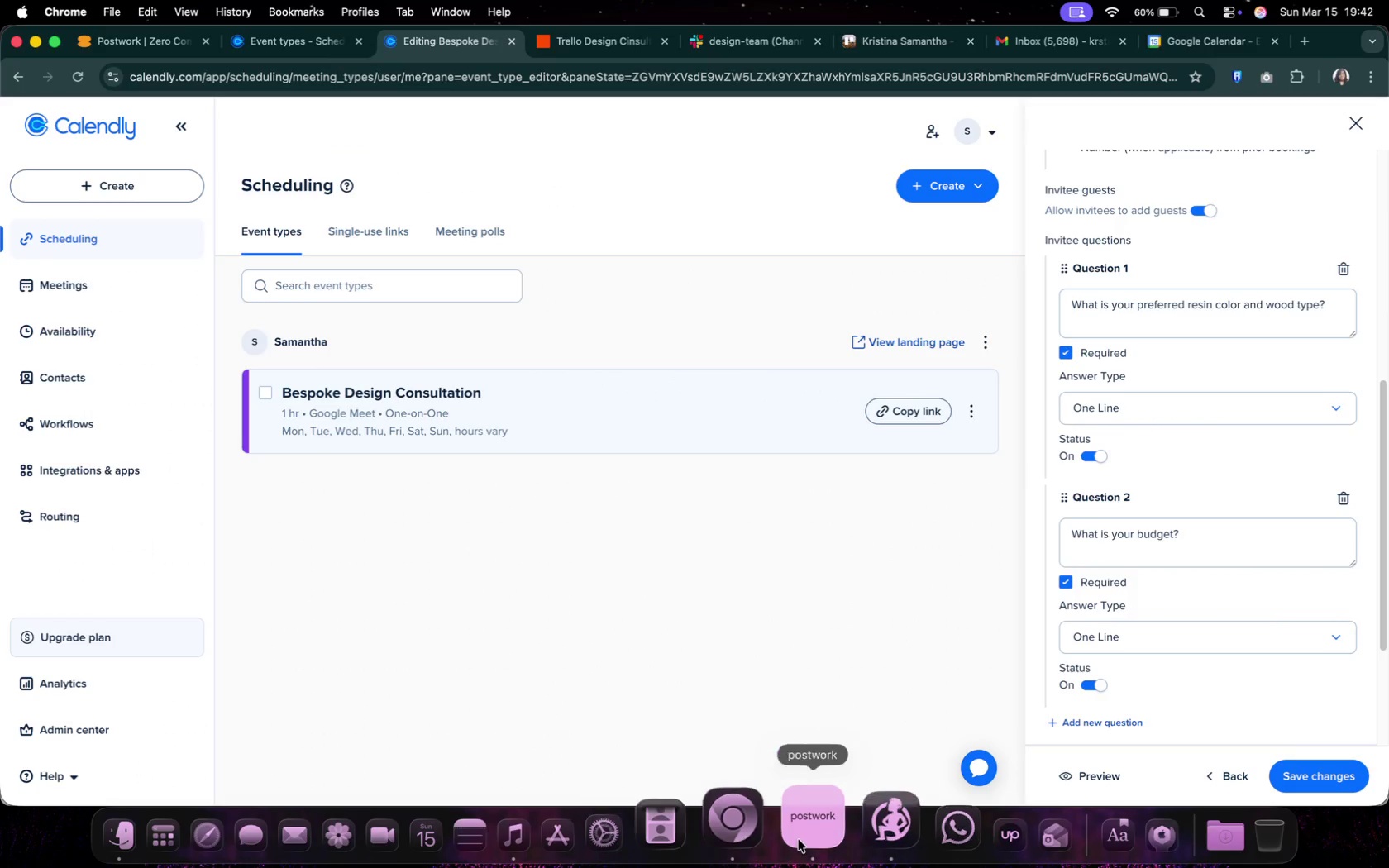 
left_click([823, 832])